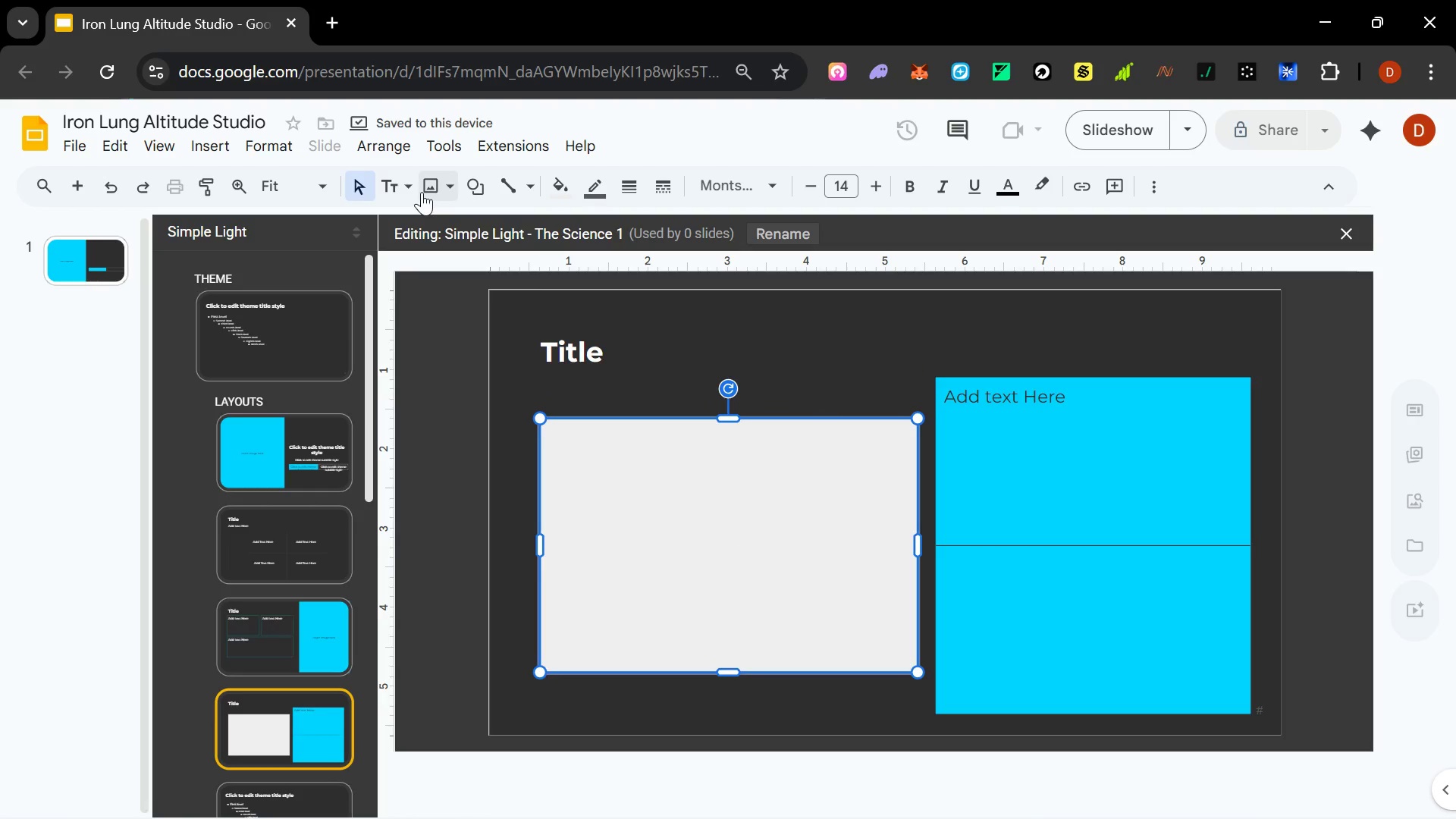 
left_click([554, 184])
 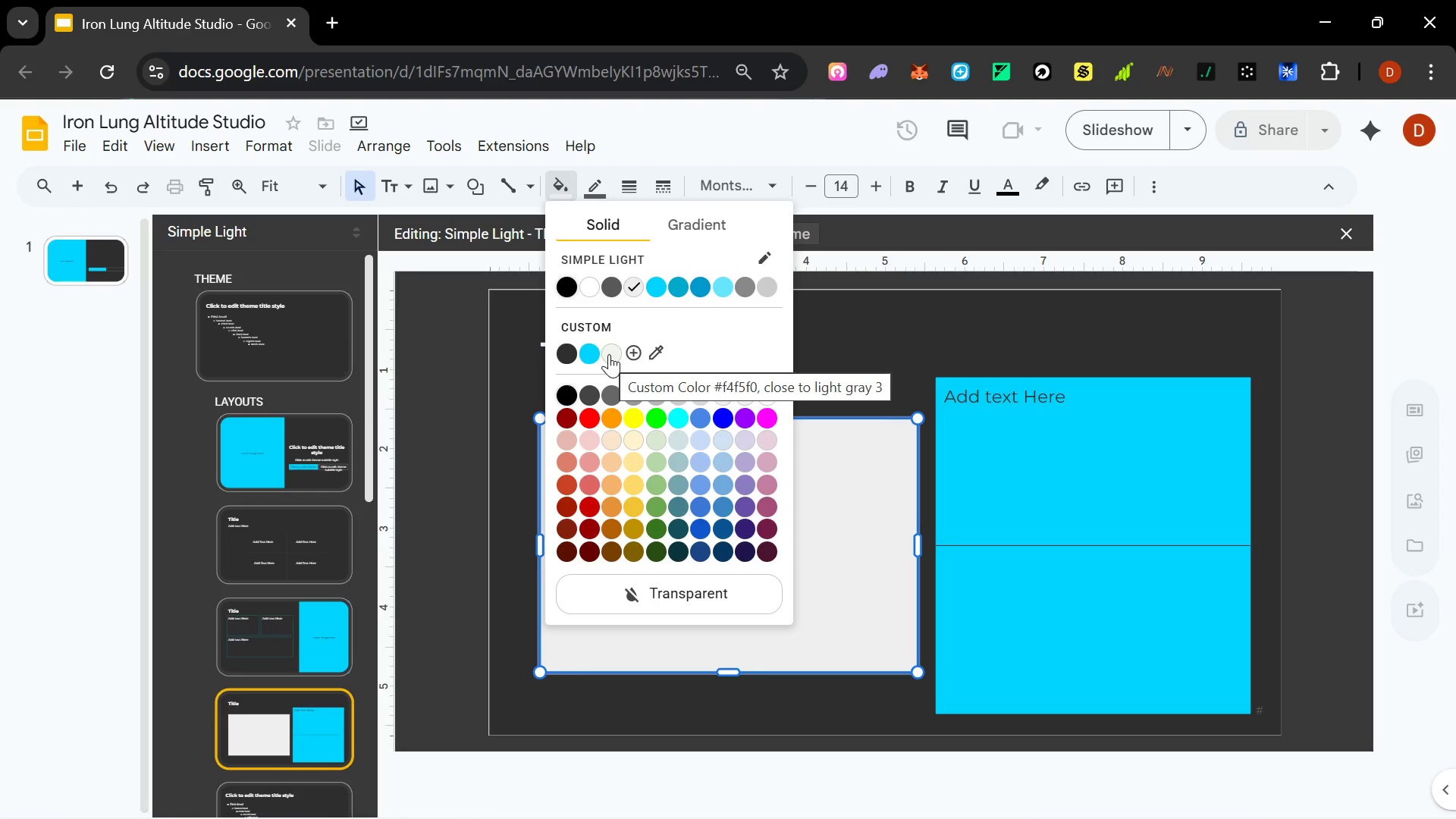 
wait(5.48)
 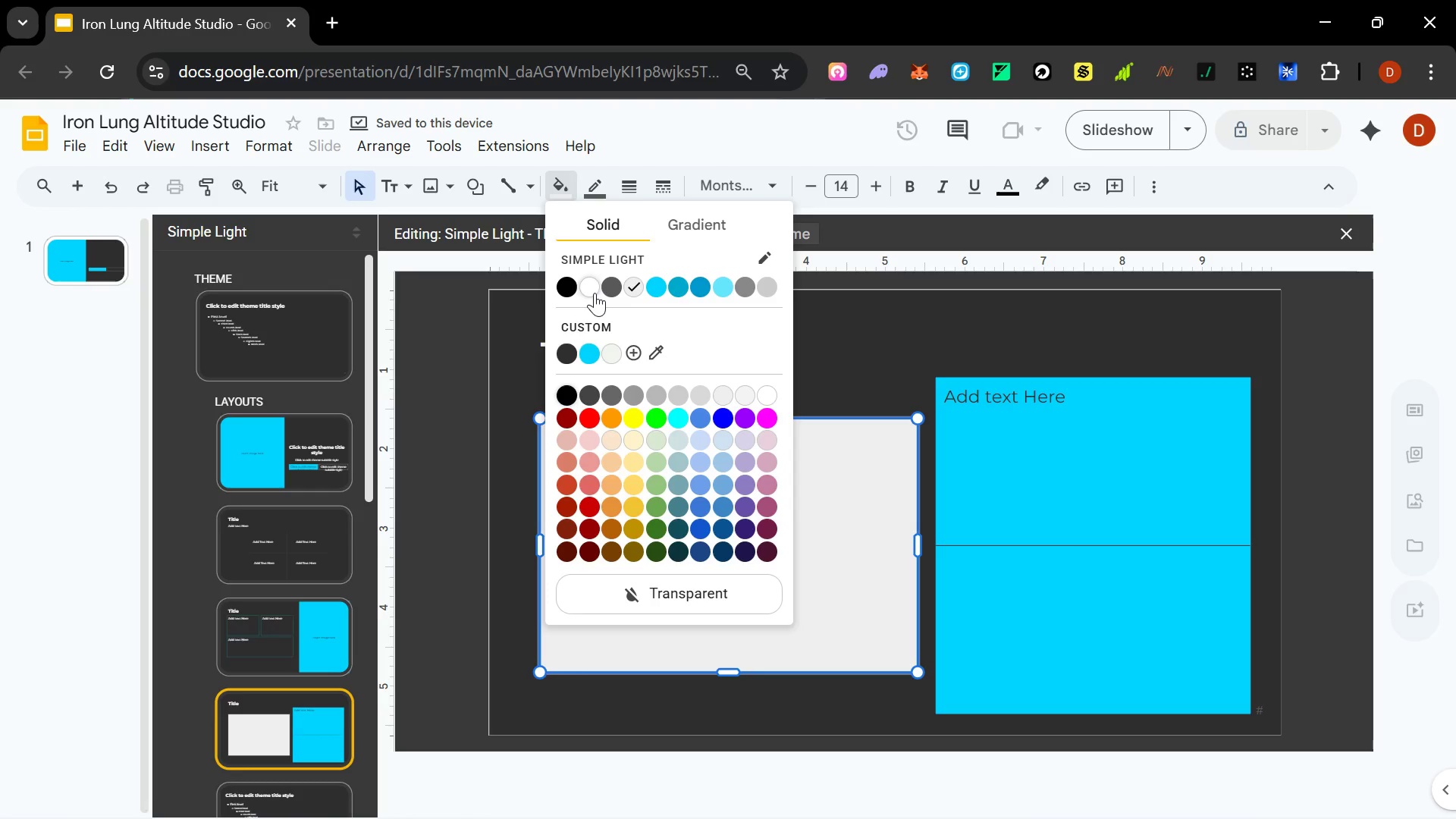 
left_click([591, 290])
 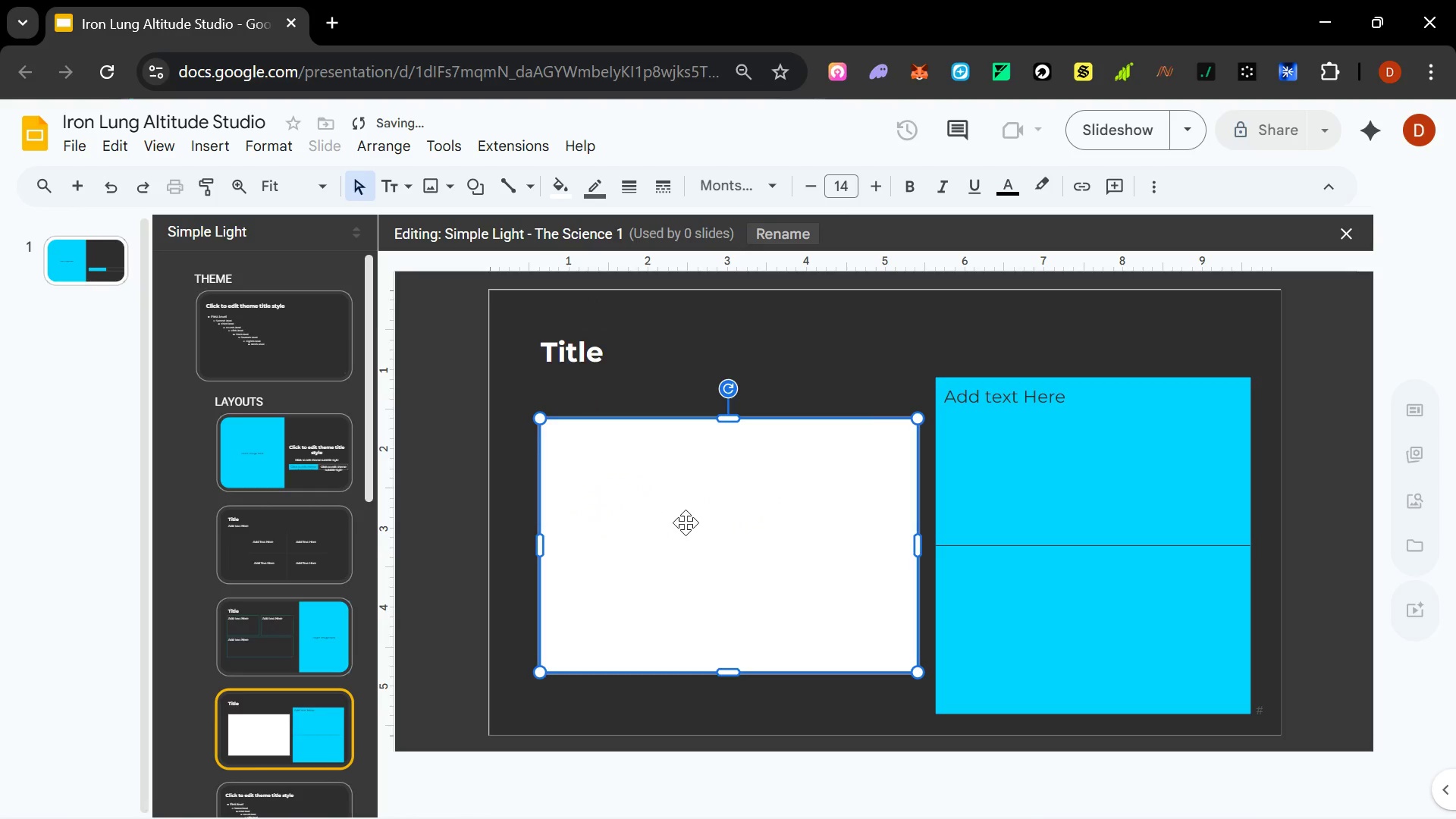 
double_click([686, 522])
 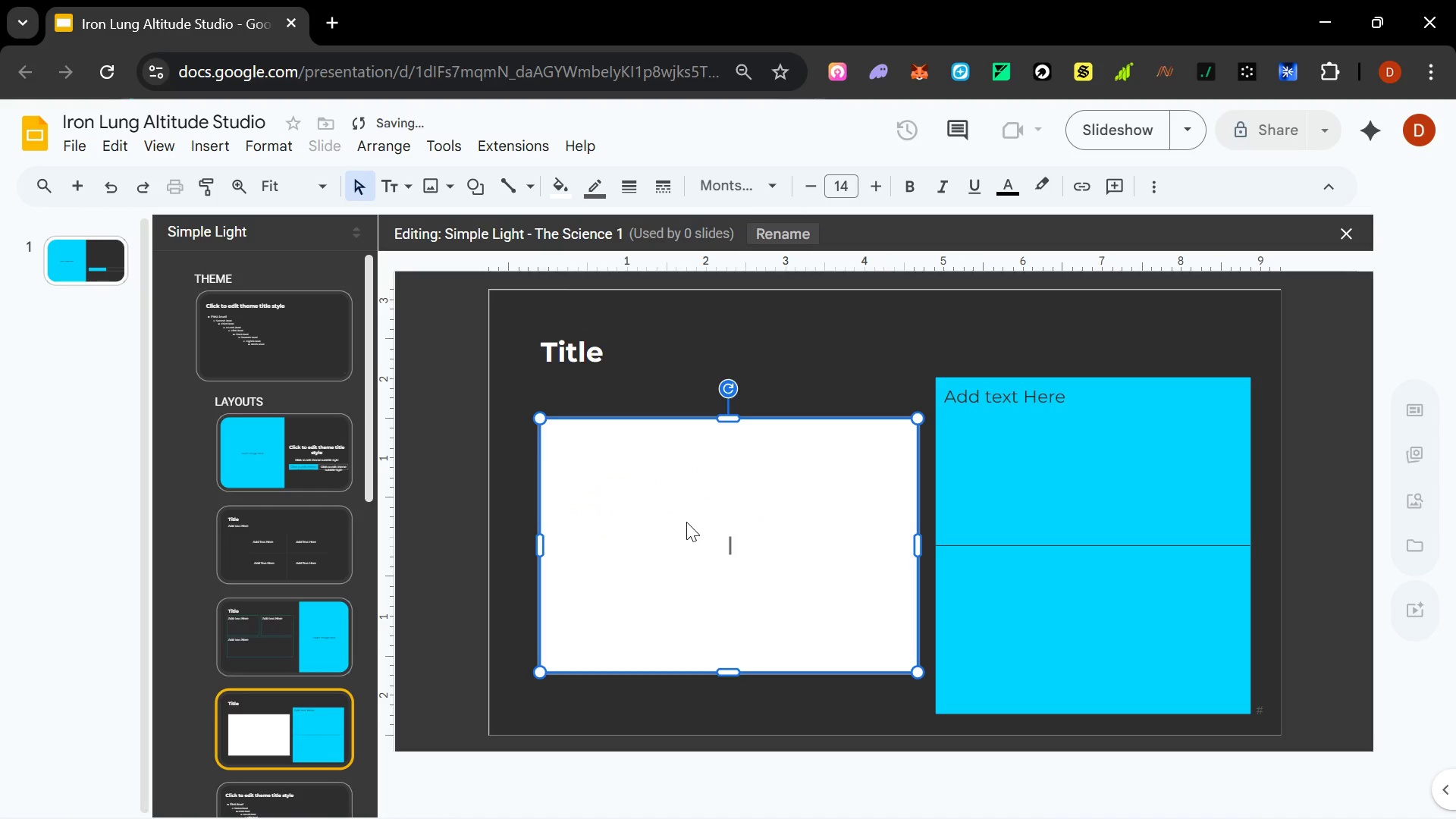 
type(Char)
key(Backspace)
key(Backspace)
key(Backspace)
key(Backspace)
type(Bar Chart Ww)
key(Backspace)
key(Backspace)
key(Backspace)
type(Chart will be here)
 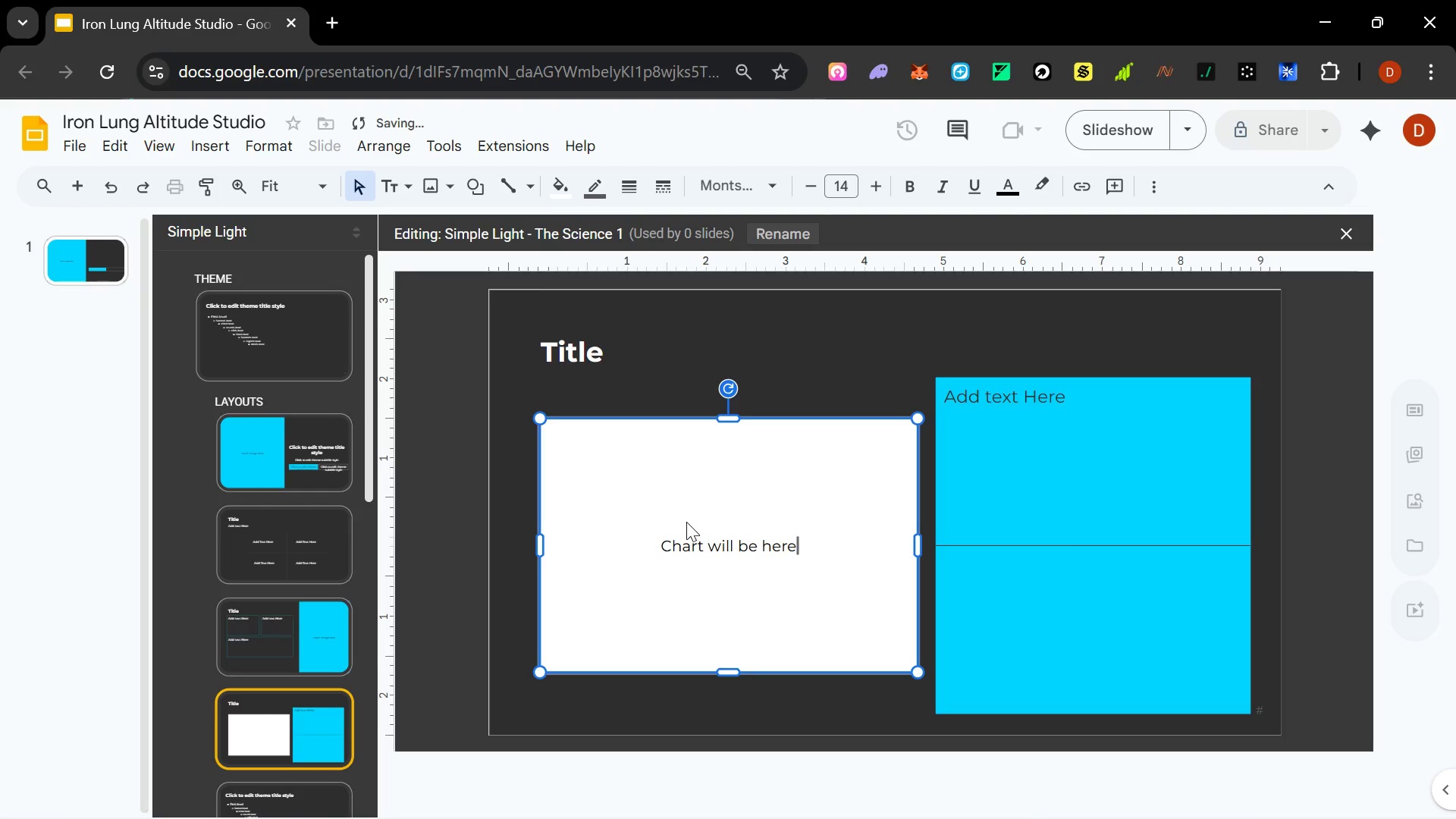 
left_click([1079, 606])
 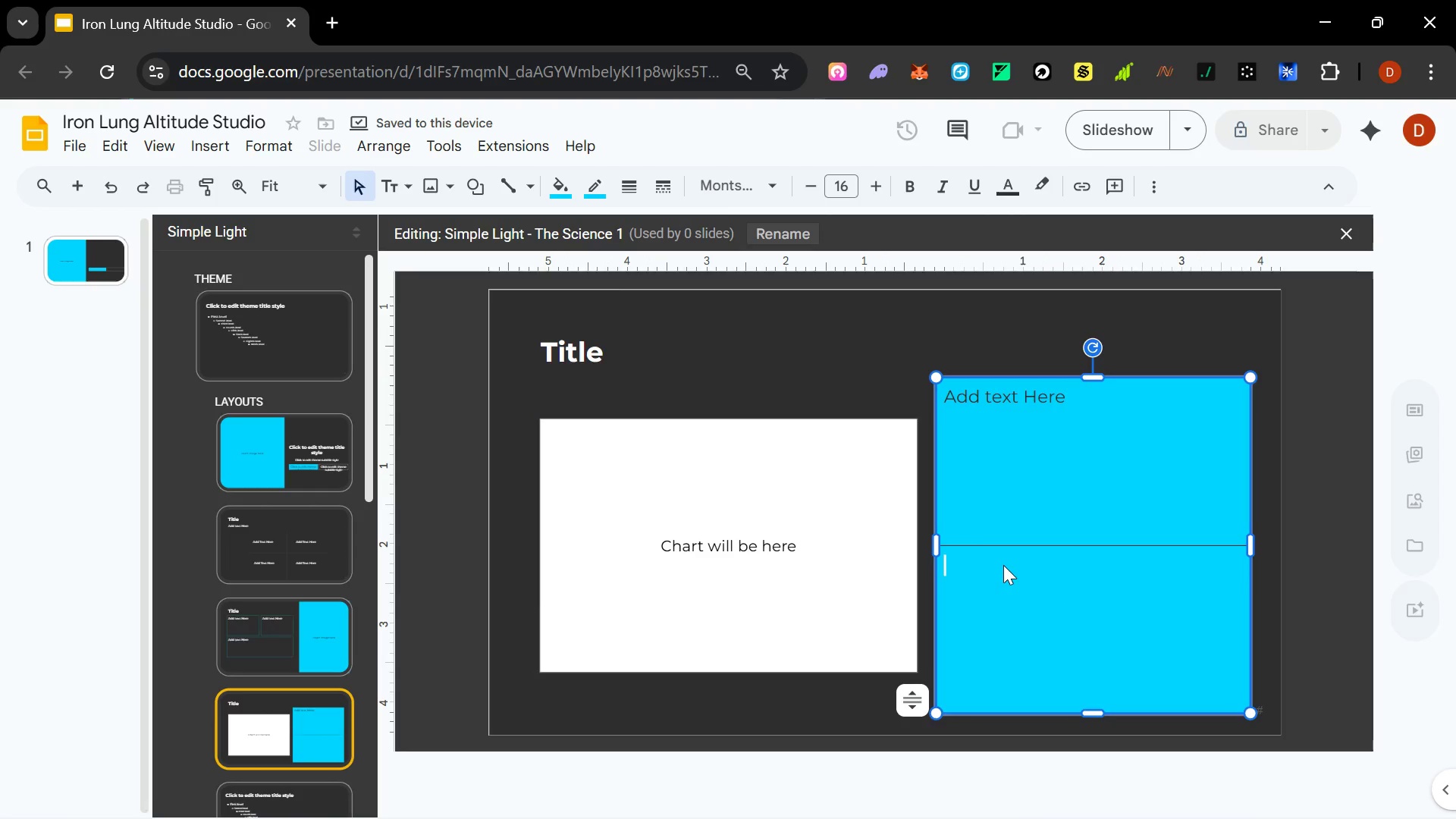 
double_click([1003, 565])
 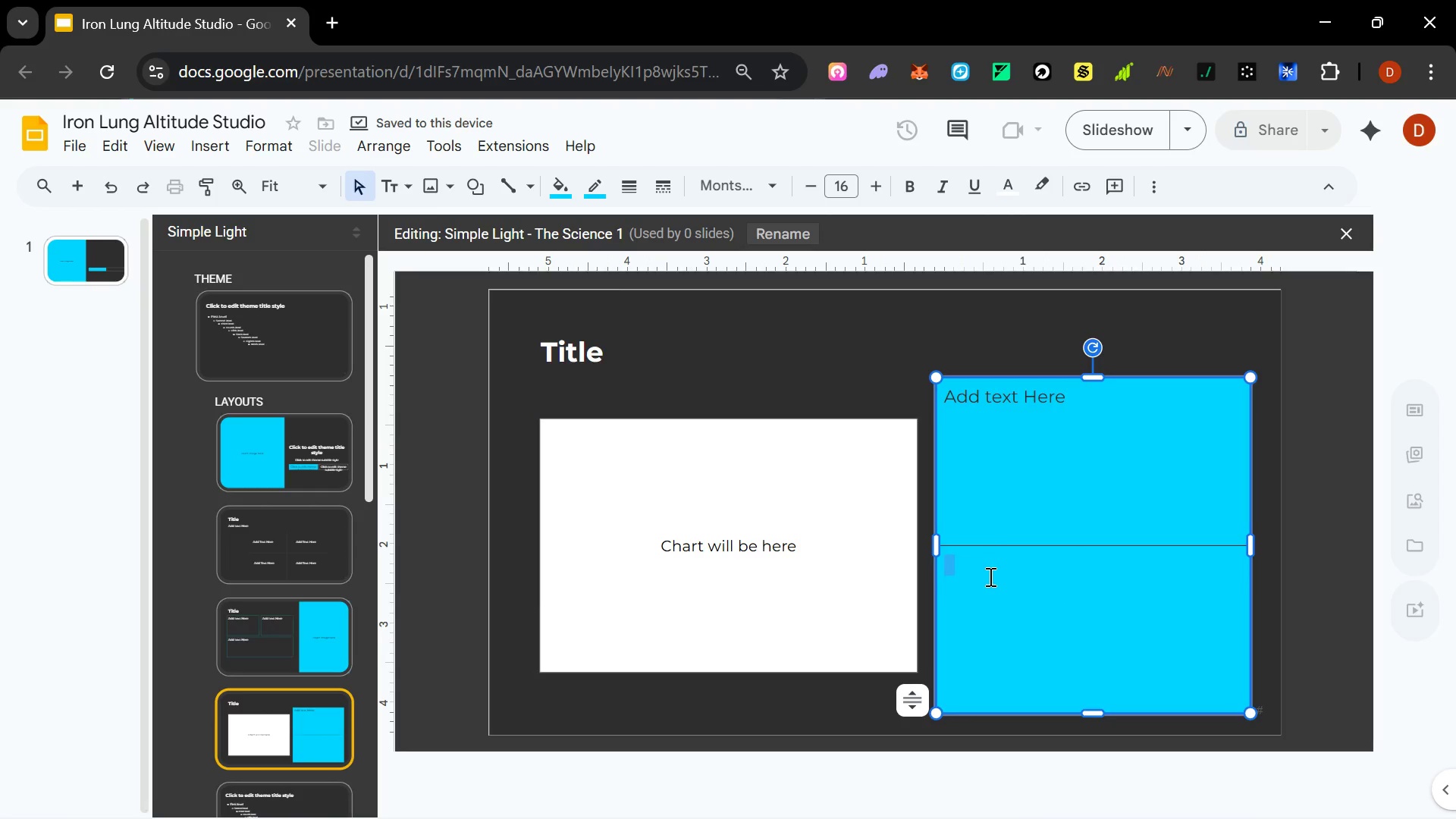 
left_click([986, 579])
 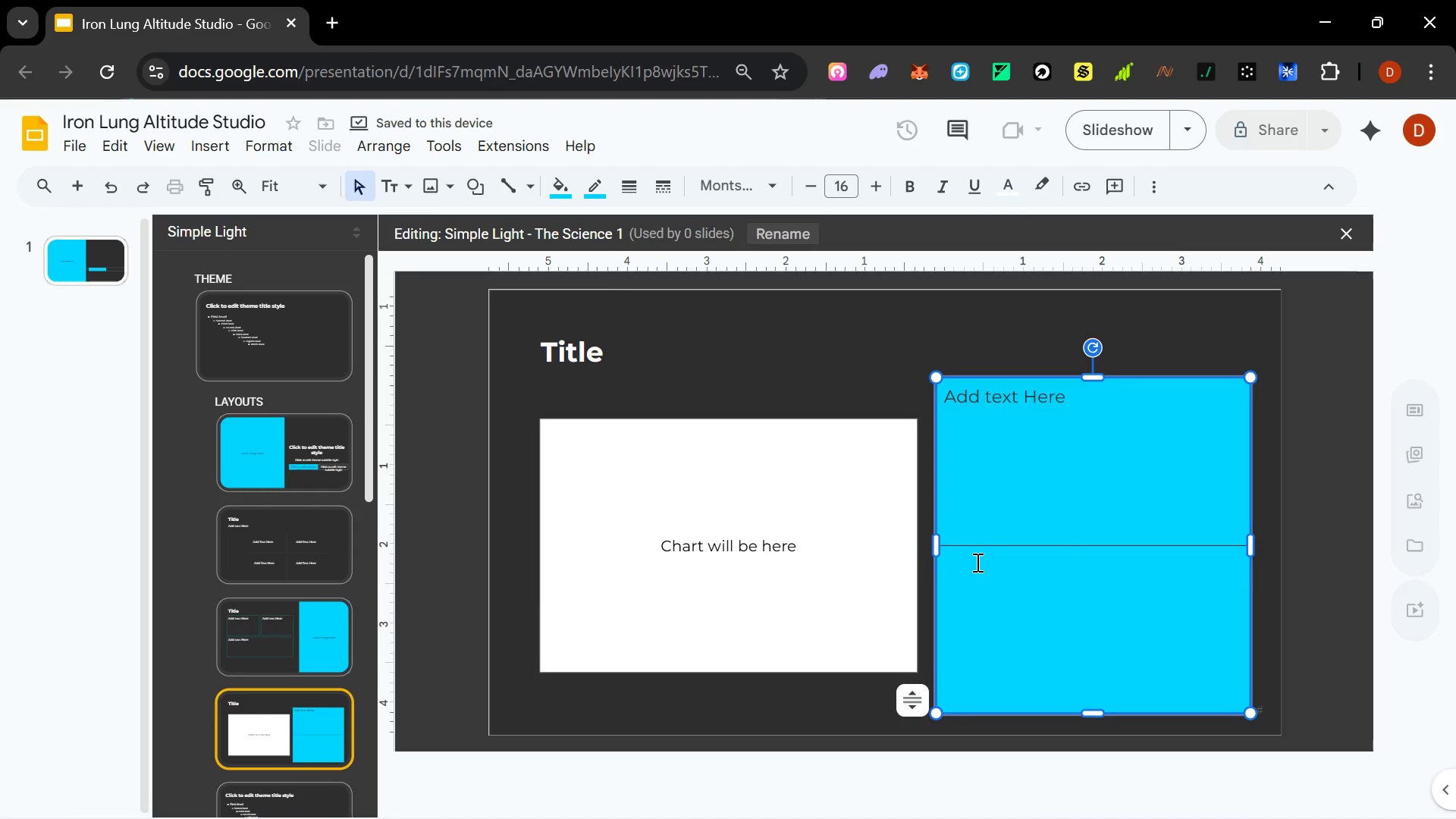 
left_click([976, 562])
 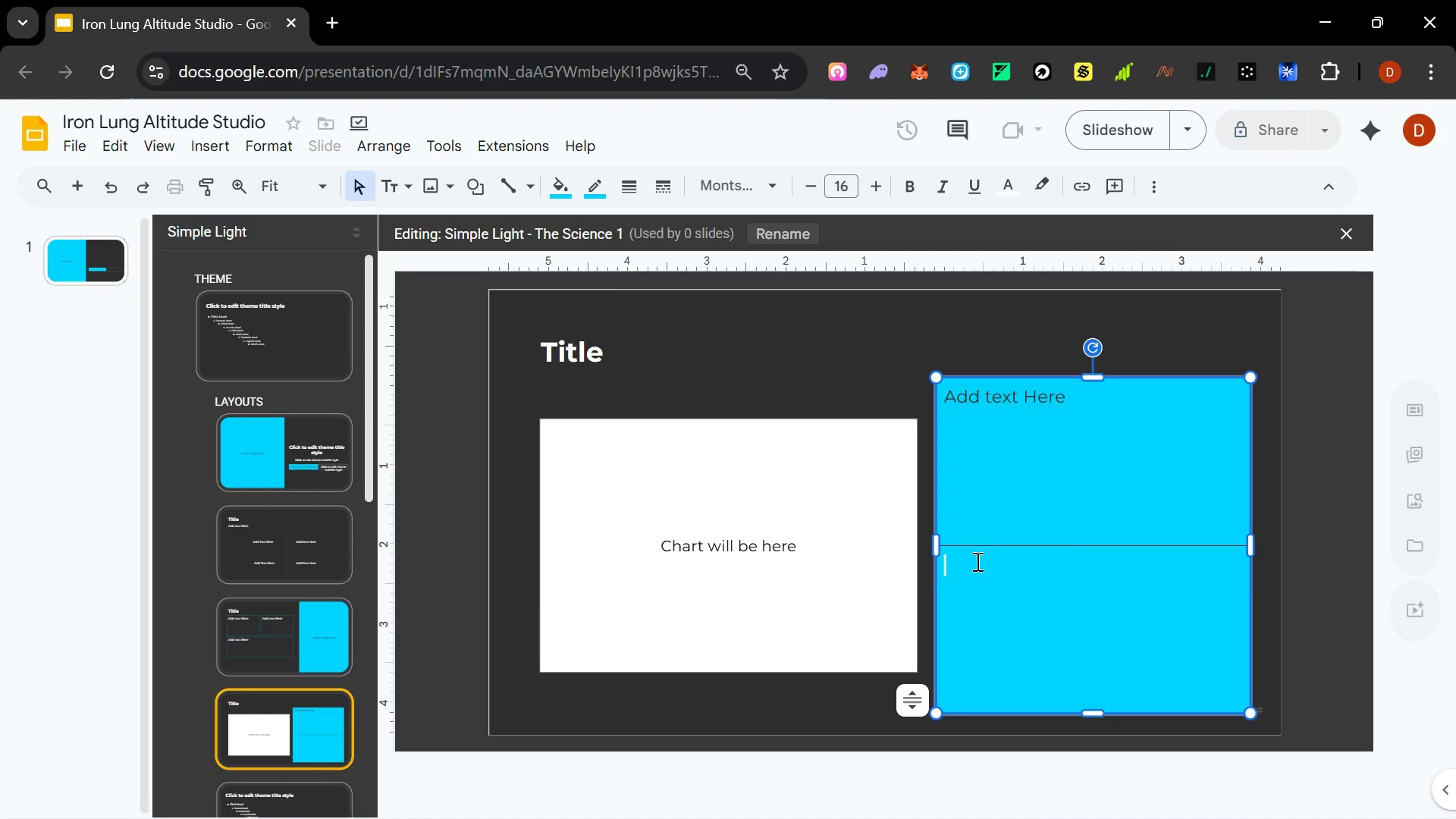 
type(Add text here)
 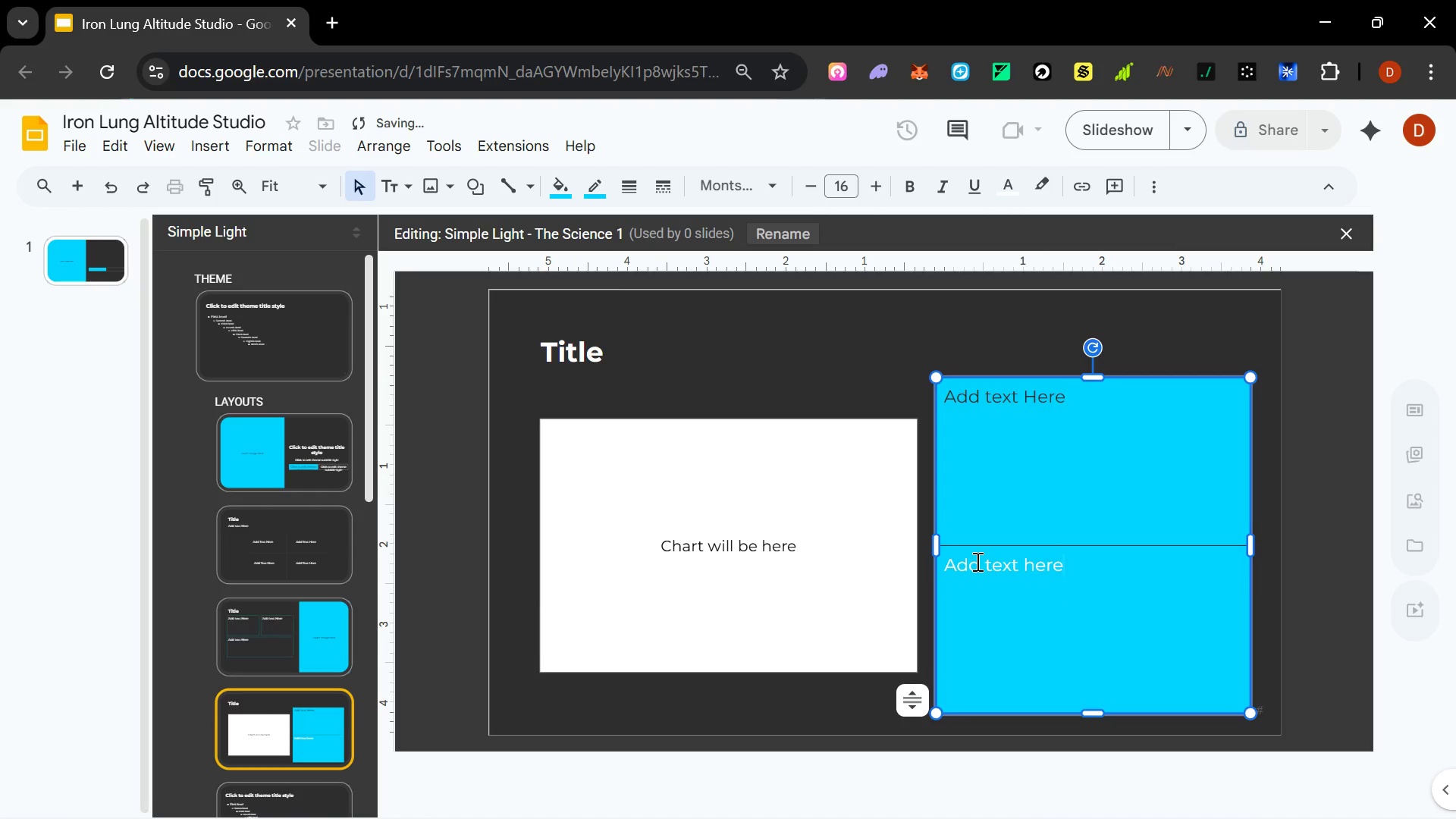 
key(Control+A)
 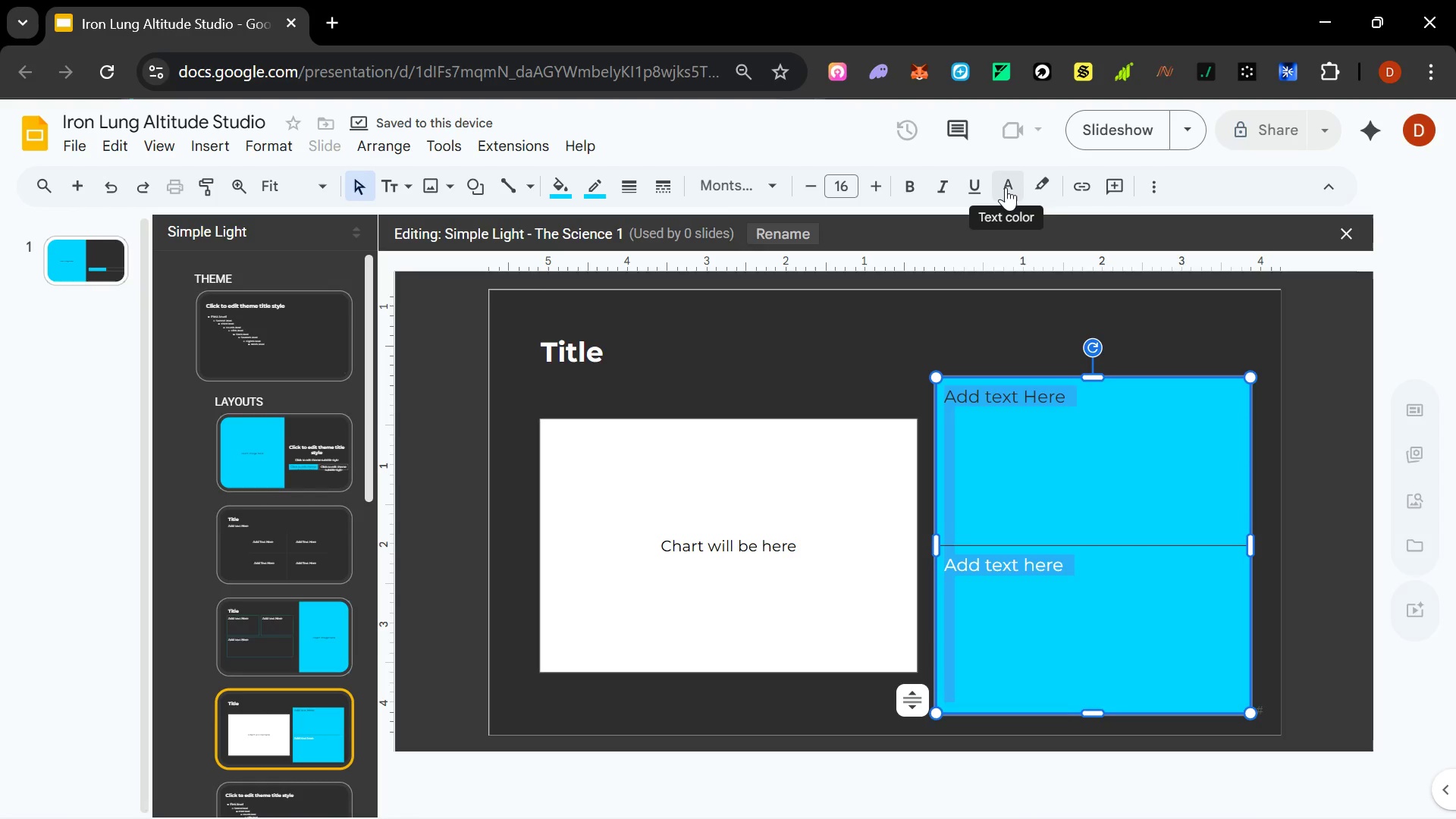 
left_click([1006, 186])
 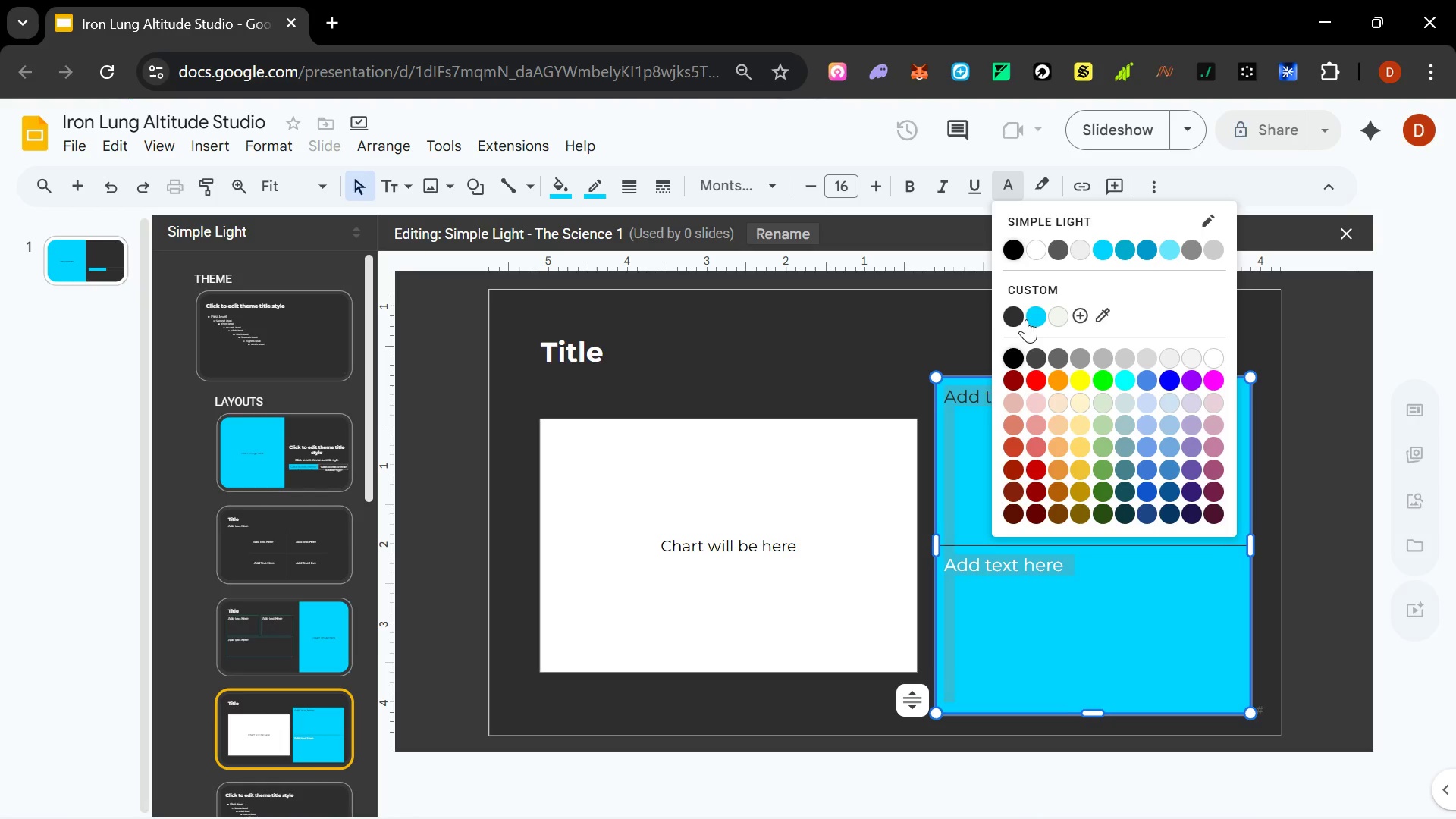 
left_click([1014, 321])
 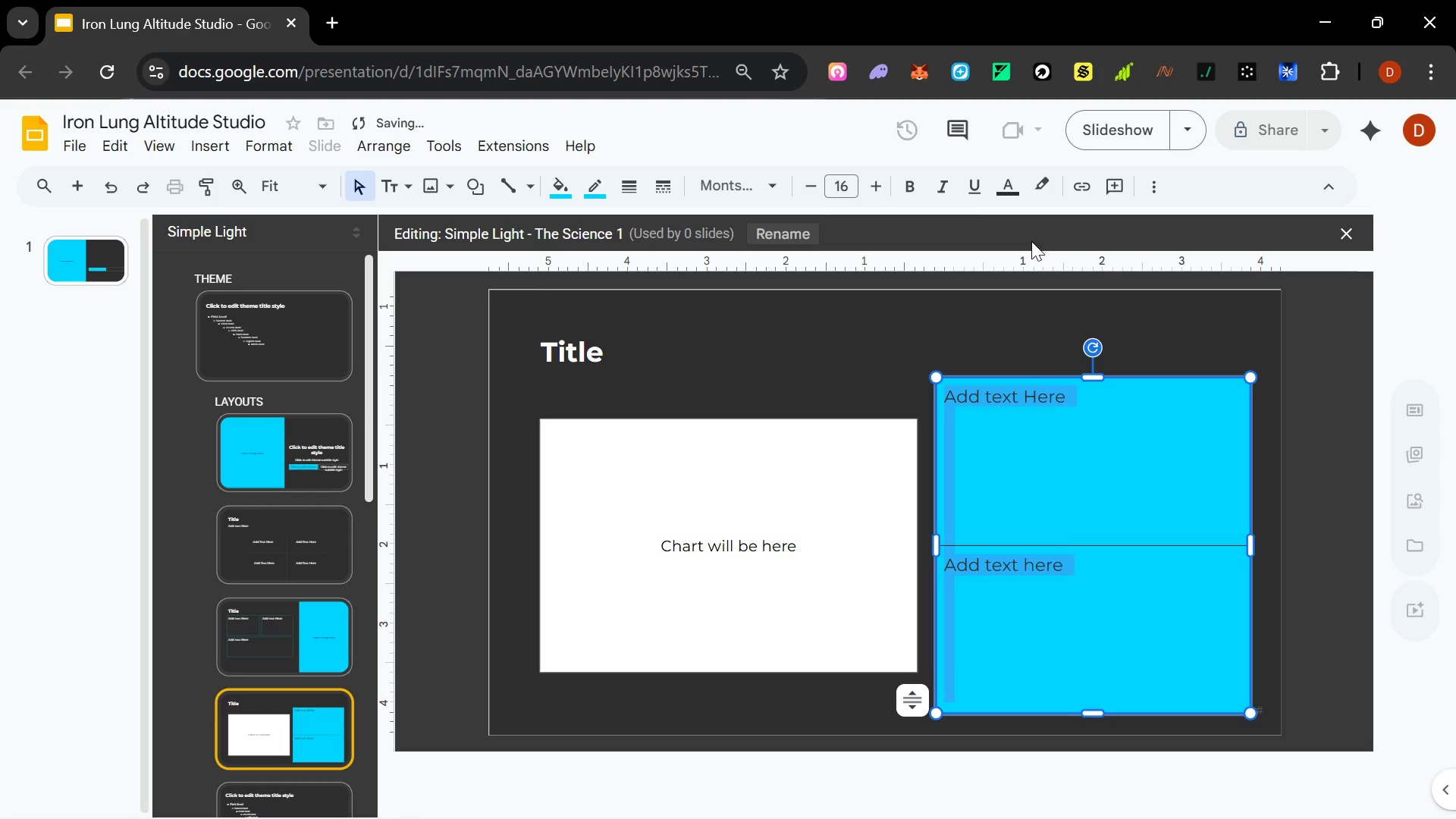 
left_click([1010, 193])
 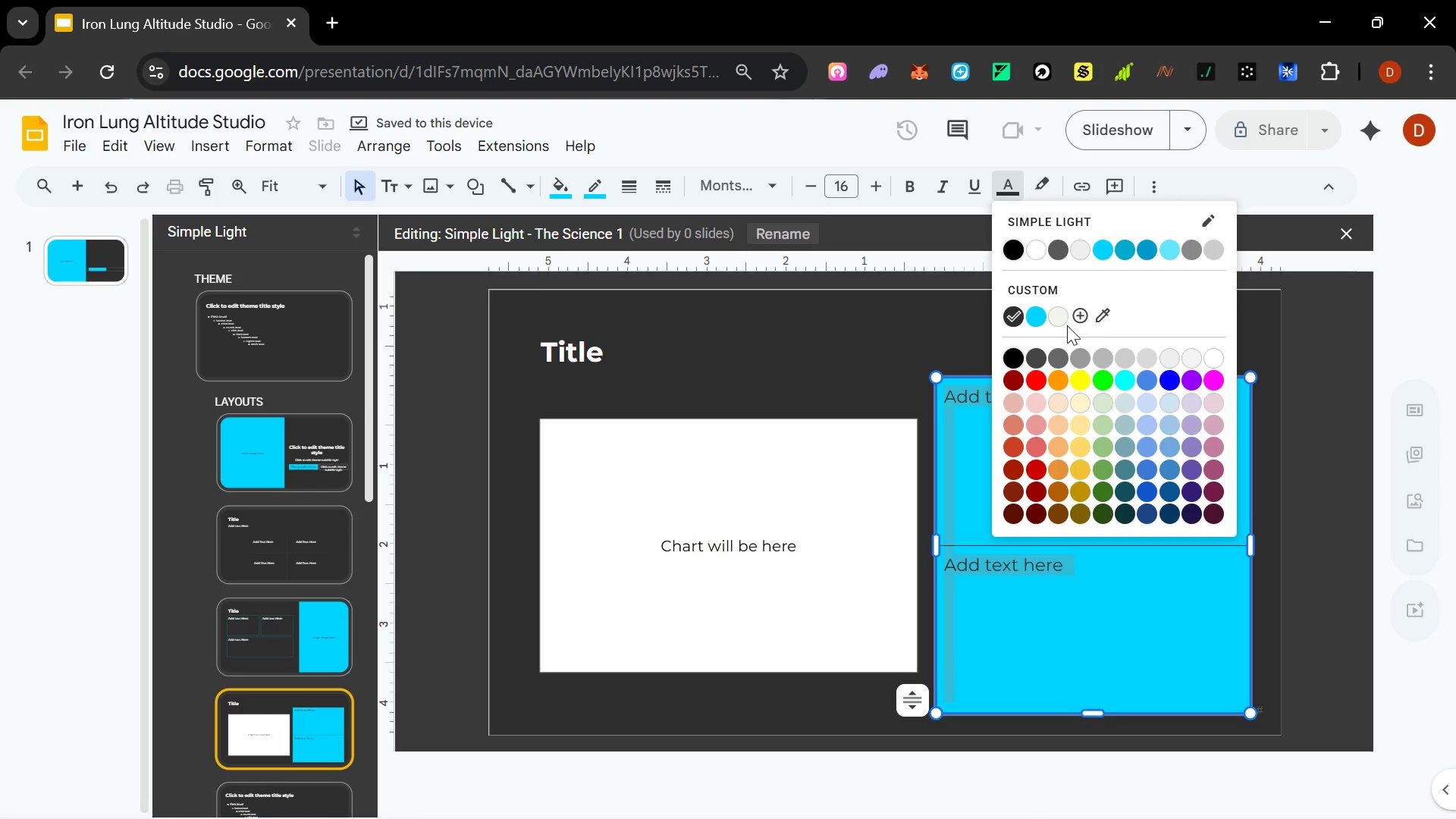 
left_click([1060, 322])
 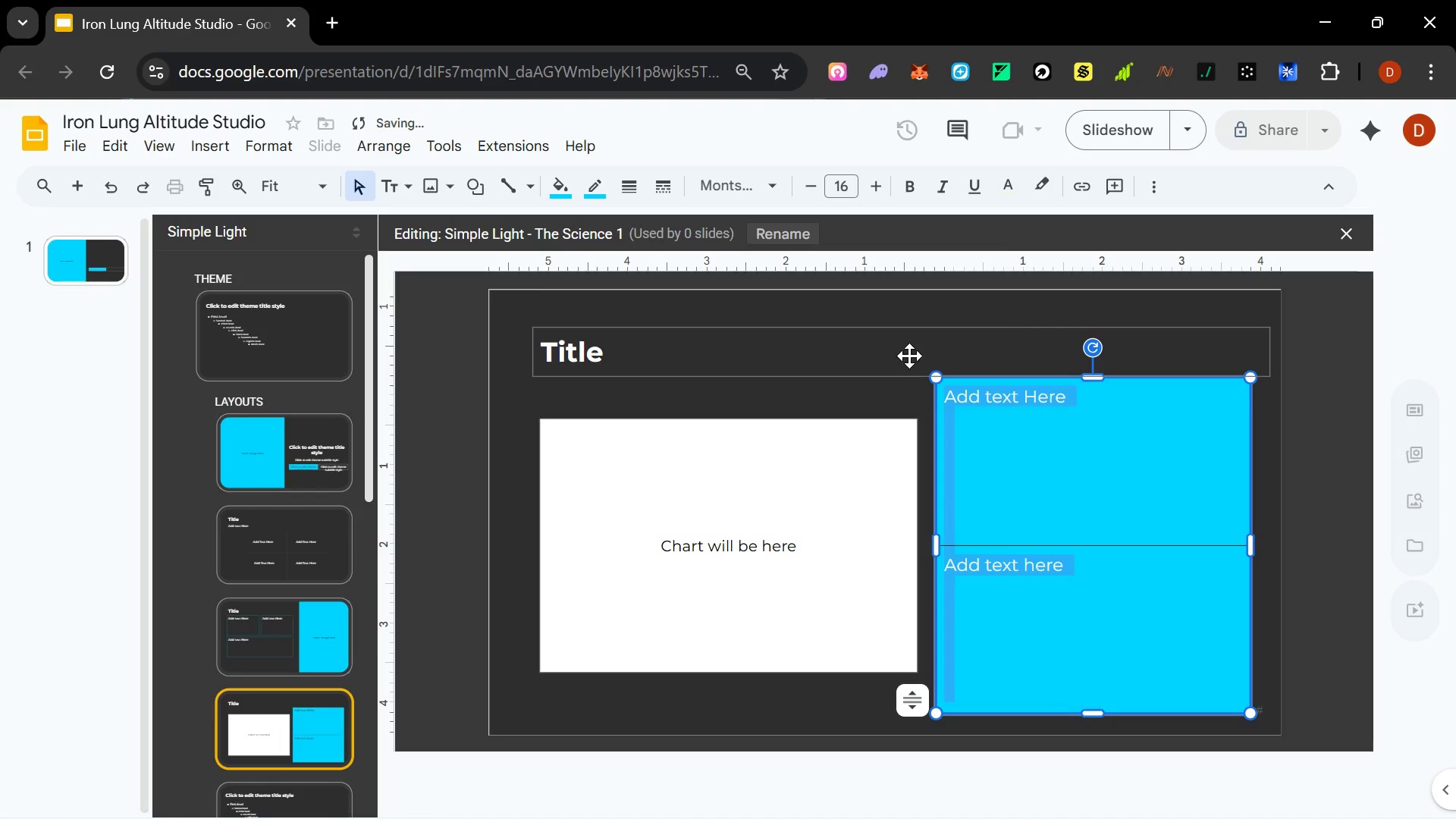 
left_click([906, 354])
 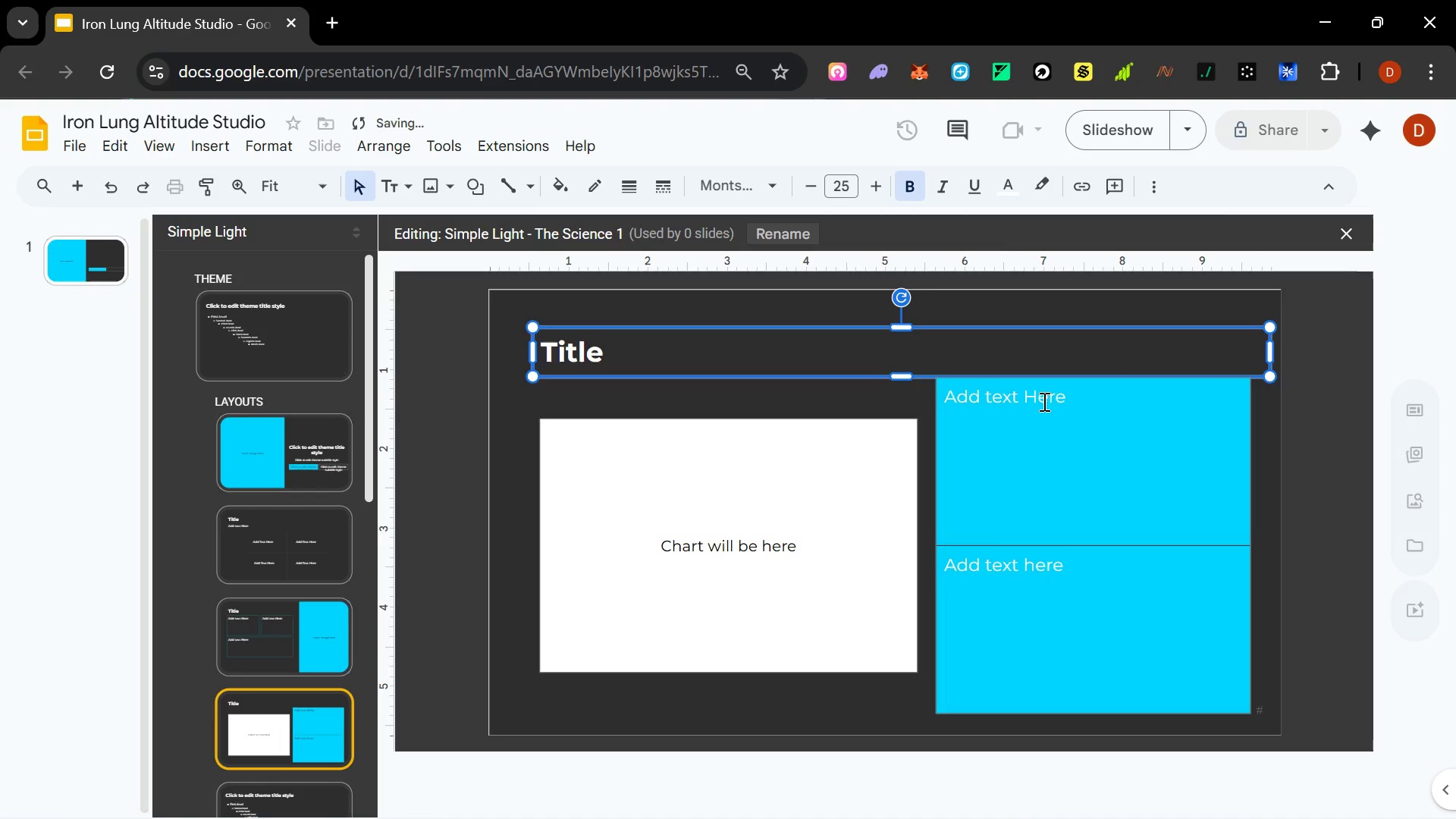 
left_click([1043, 401])
 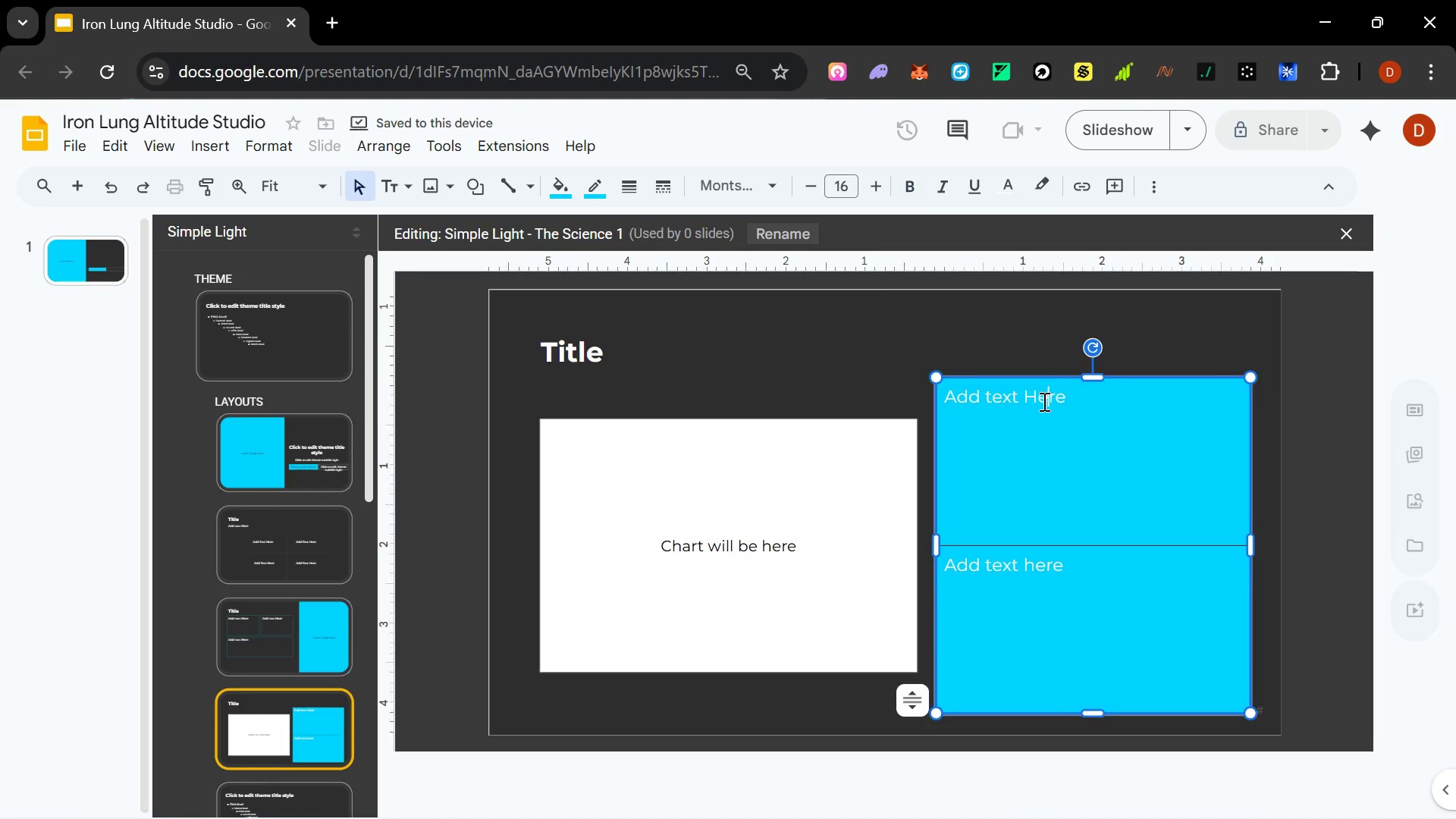 
key(Control+A)
 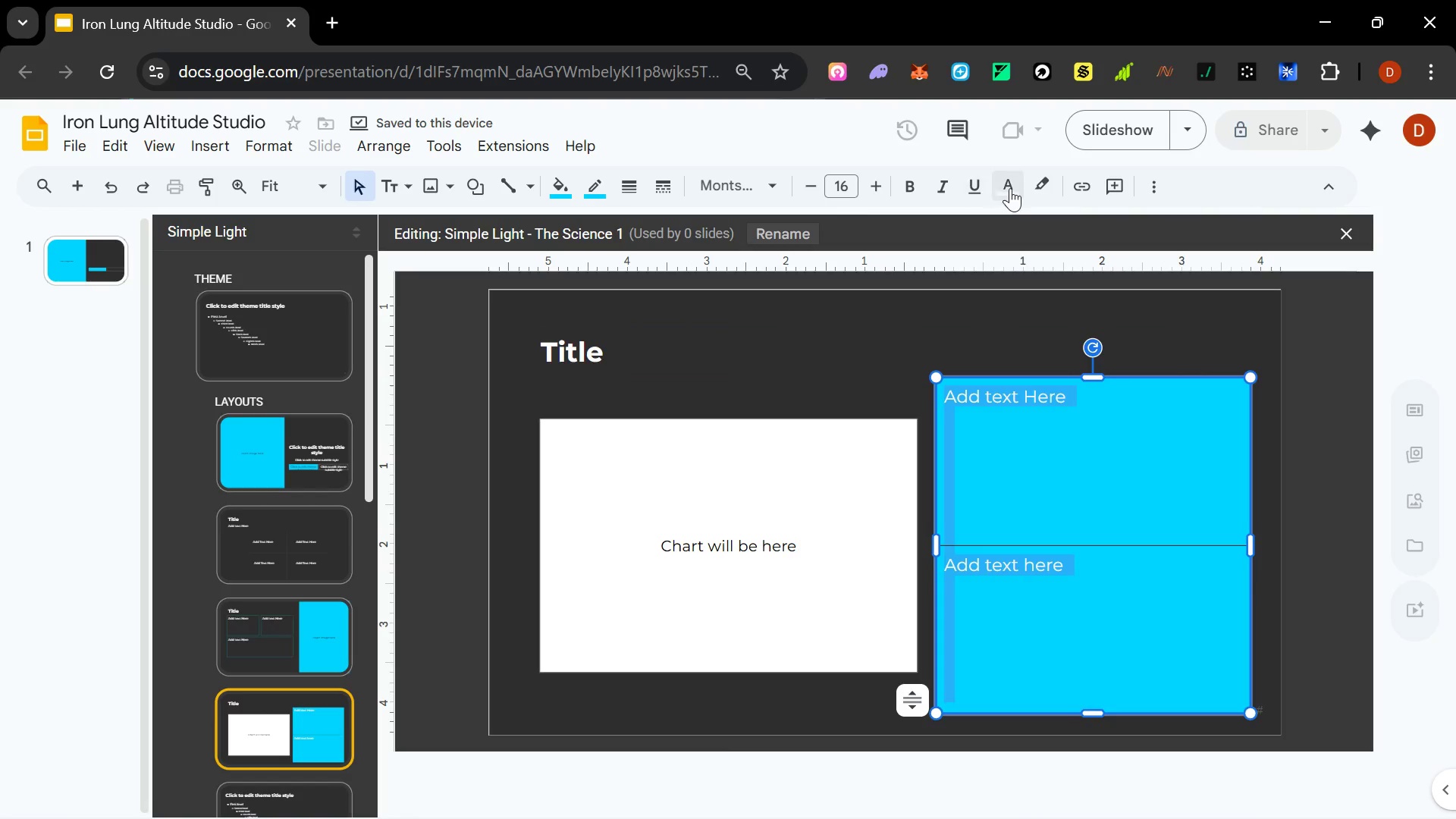 
left_click([1011, 187])
 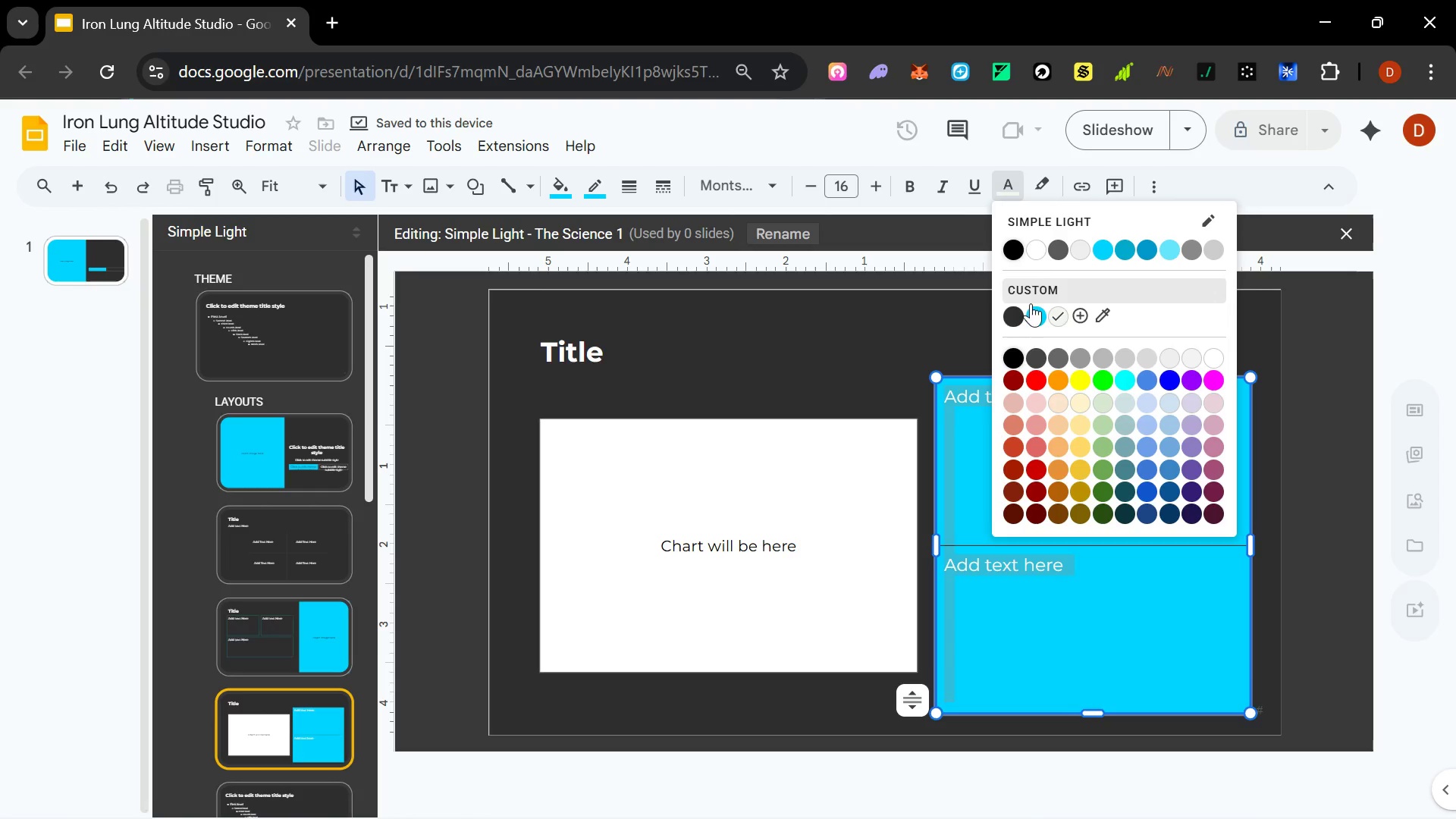 
left_click([1032, 251])
 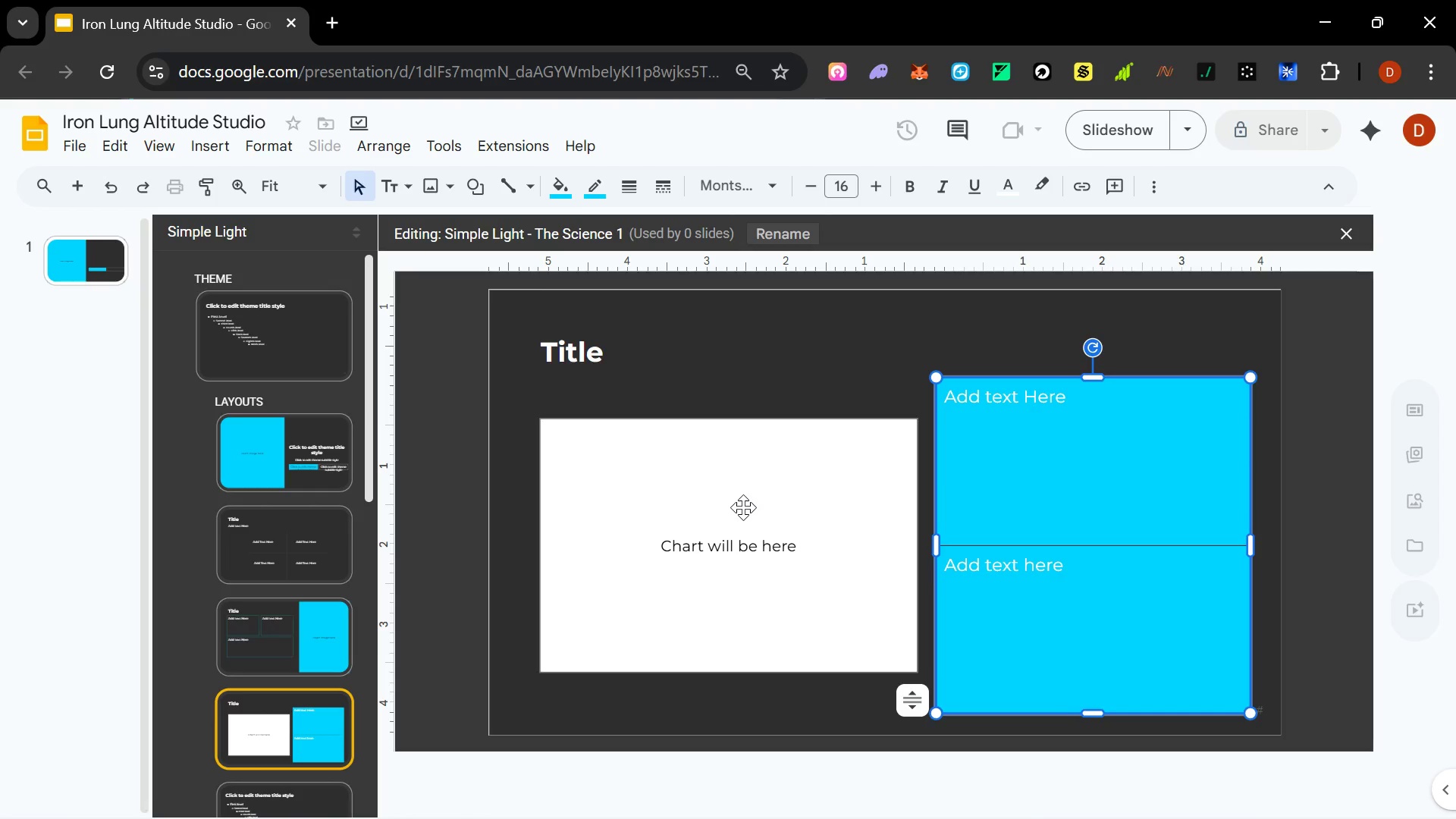 
wait(27.56)
 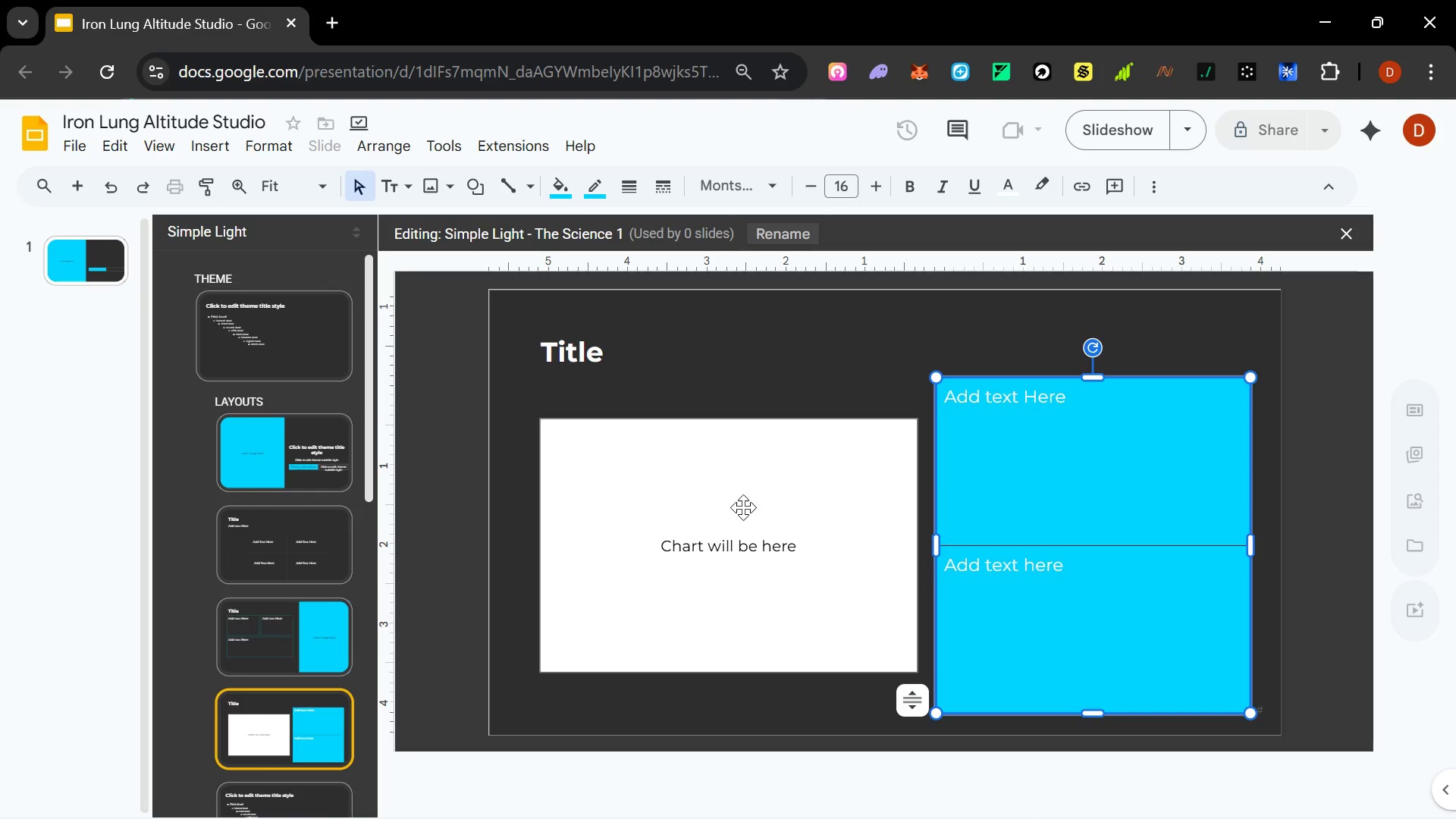 
left_click([784, 238])
 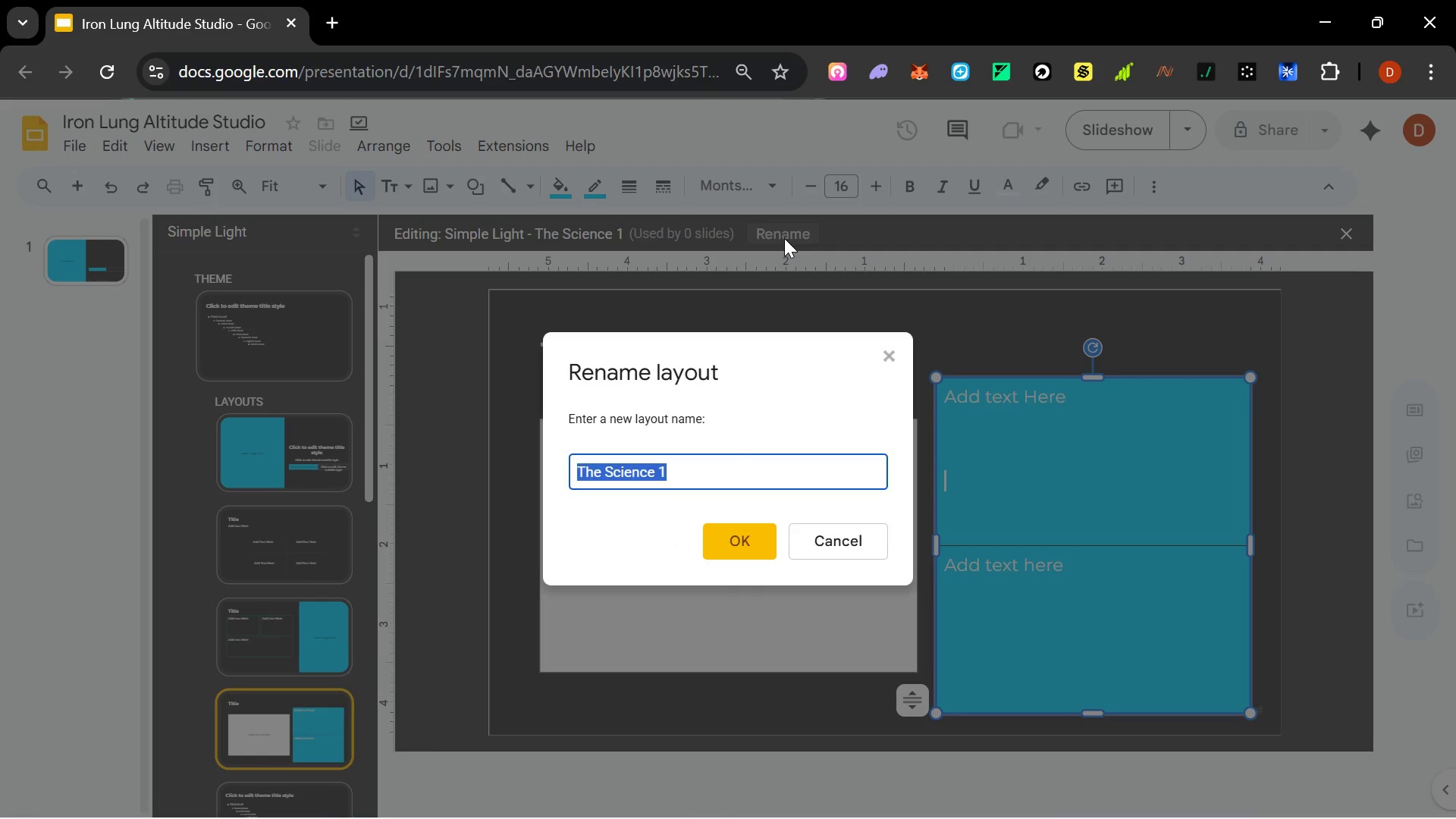 
key(Alt+Tab)